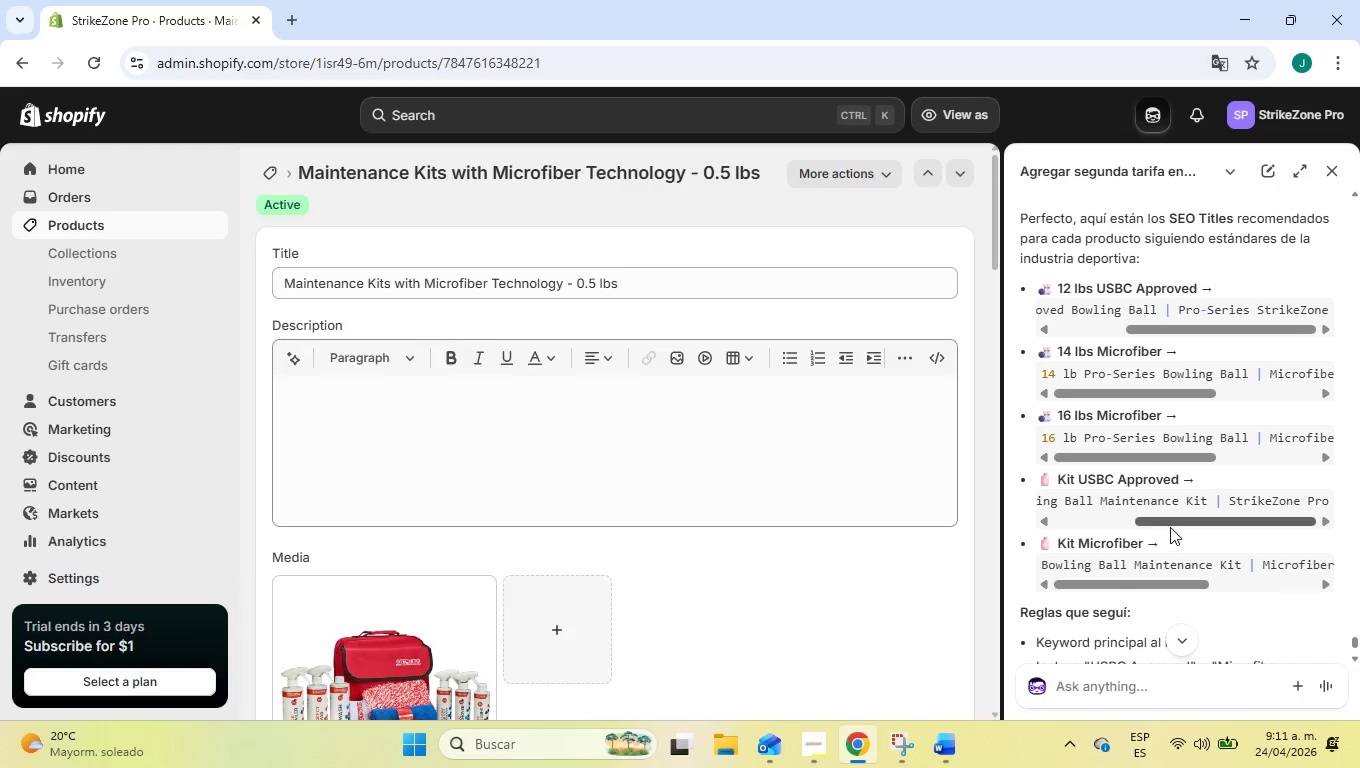 
left_click_drag(start_coordinate=[1170, 527], to_coordinate=[1043, 540])
 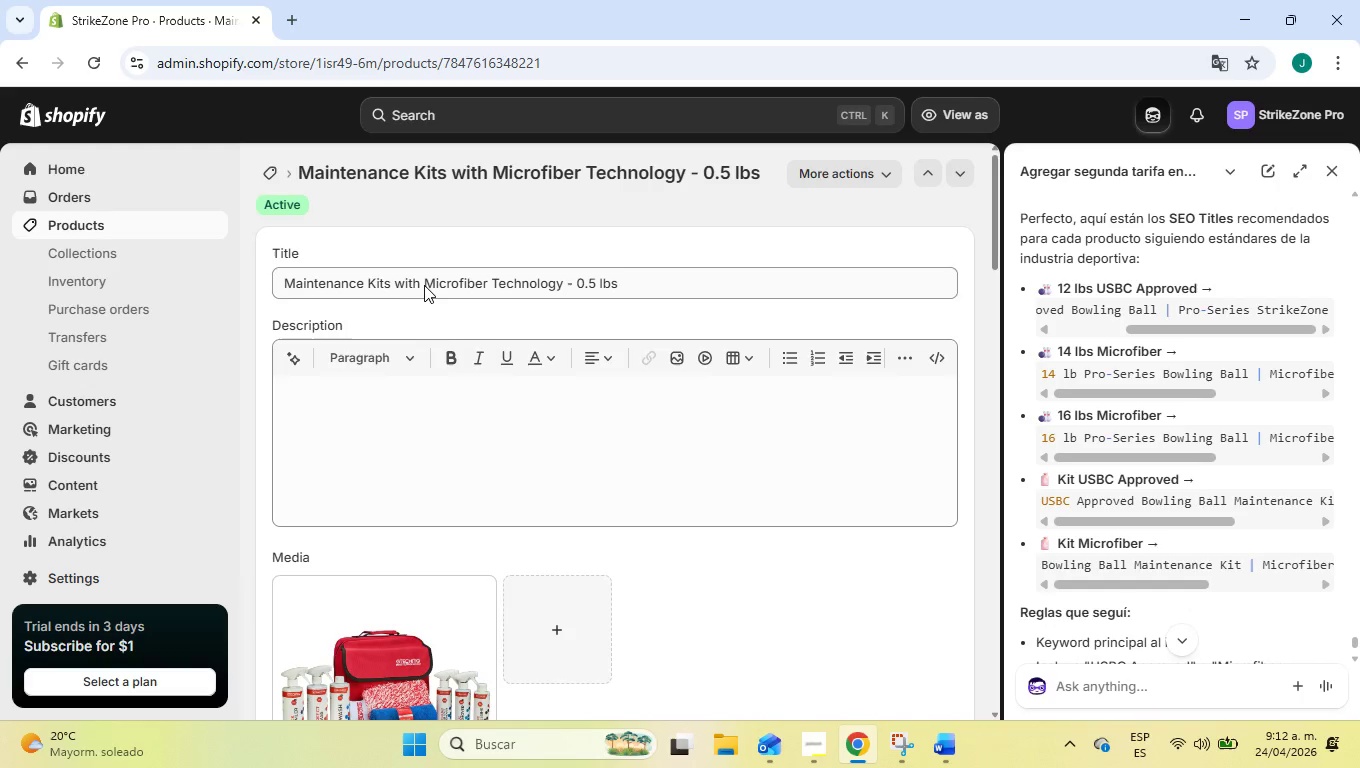 
left_click_drag(start_coordinate=[424, 284], to_coordinate=[563, 297])
 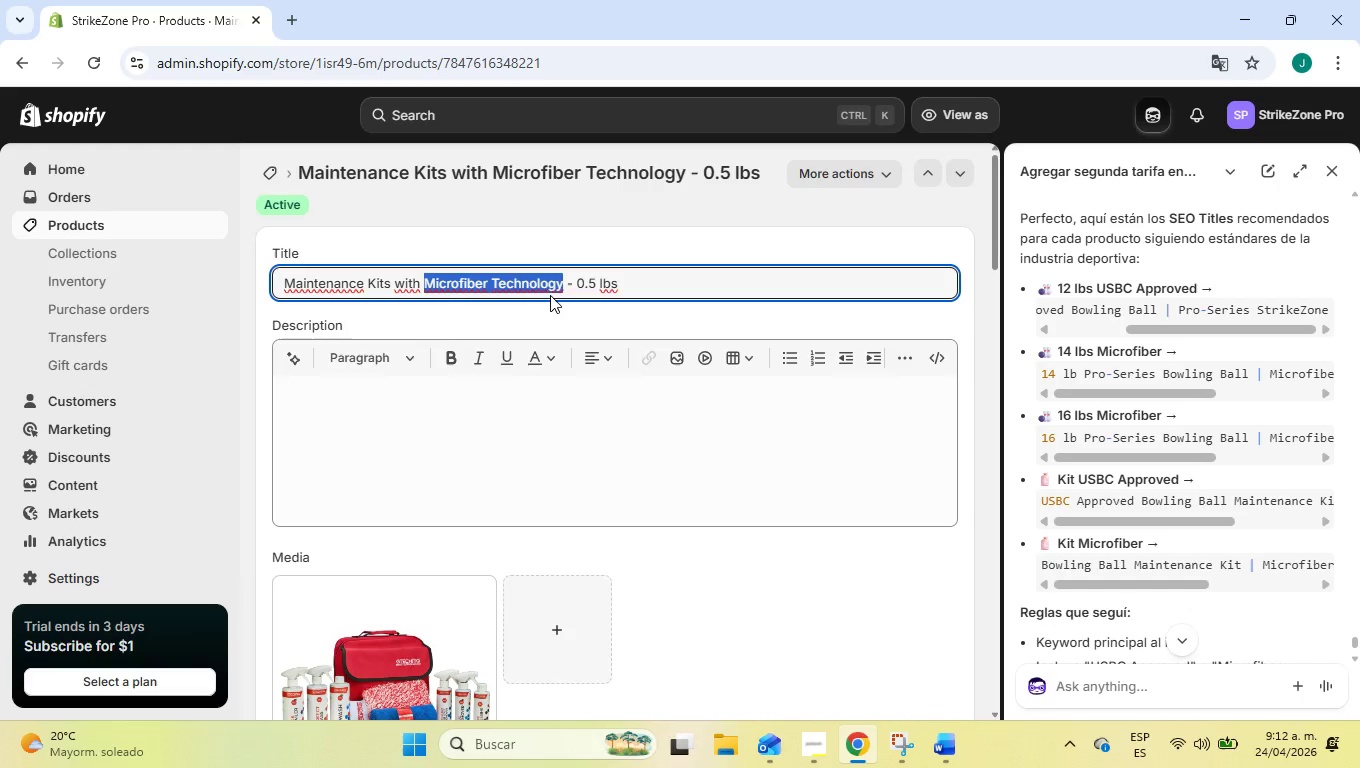 
key(Control+X)
 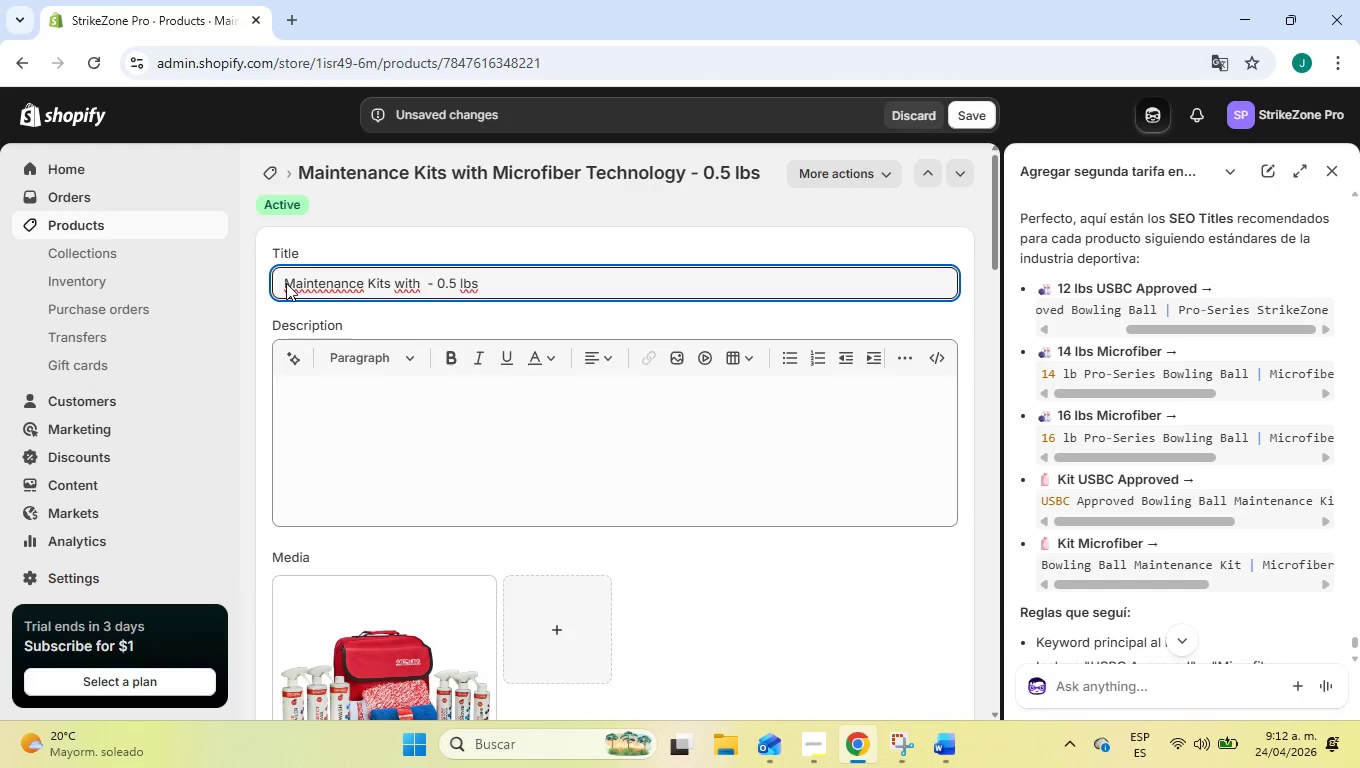 
left_click([286, 283])
 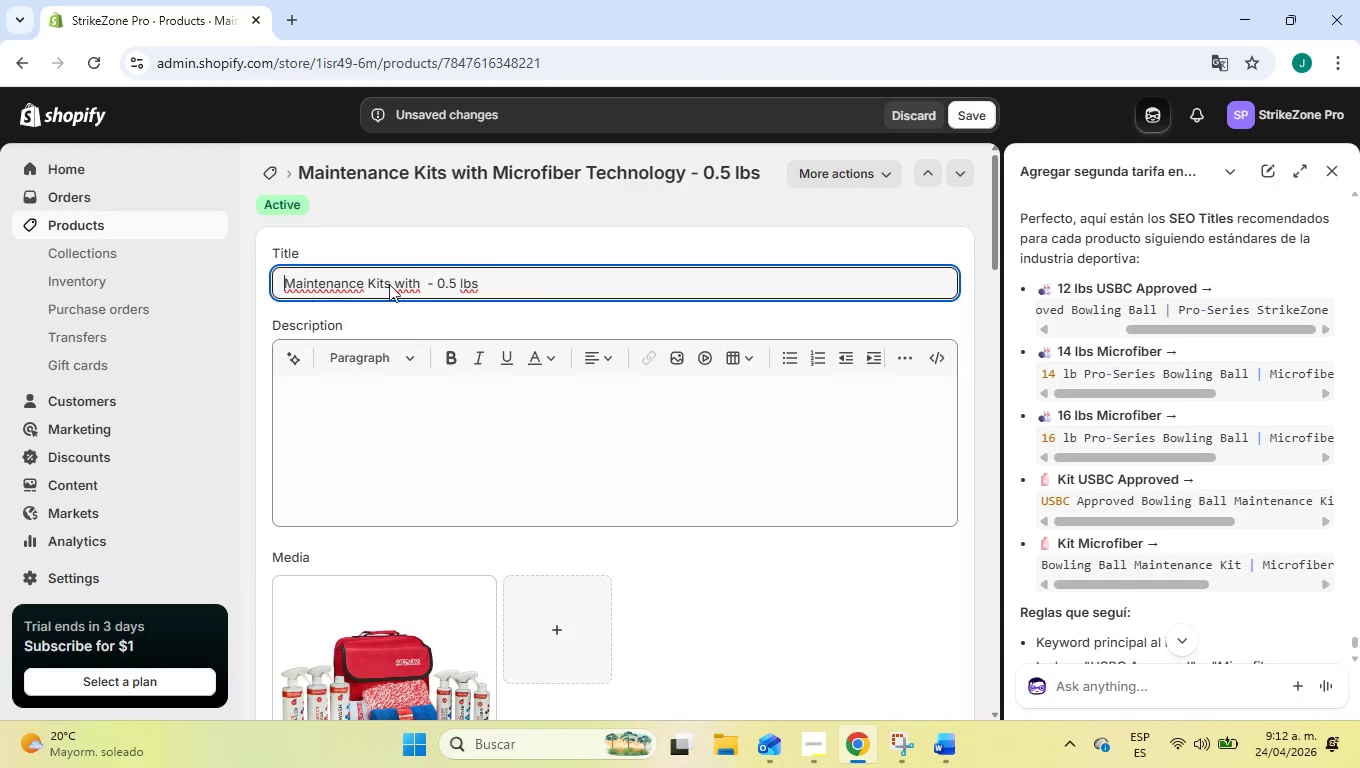 
key(Control+ControlLeft)
 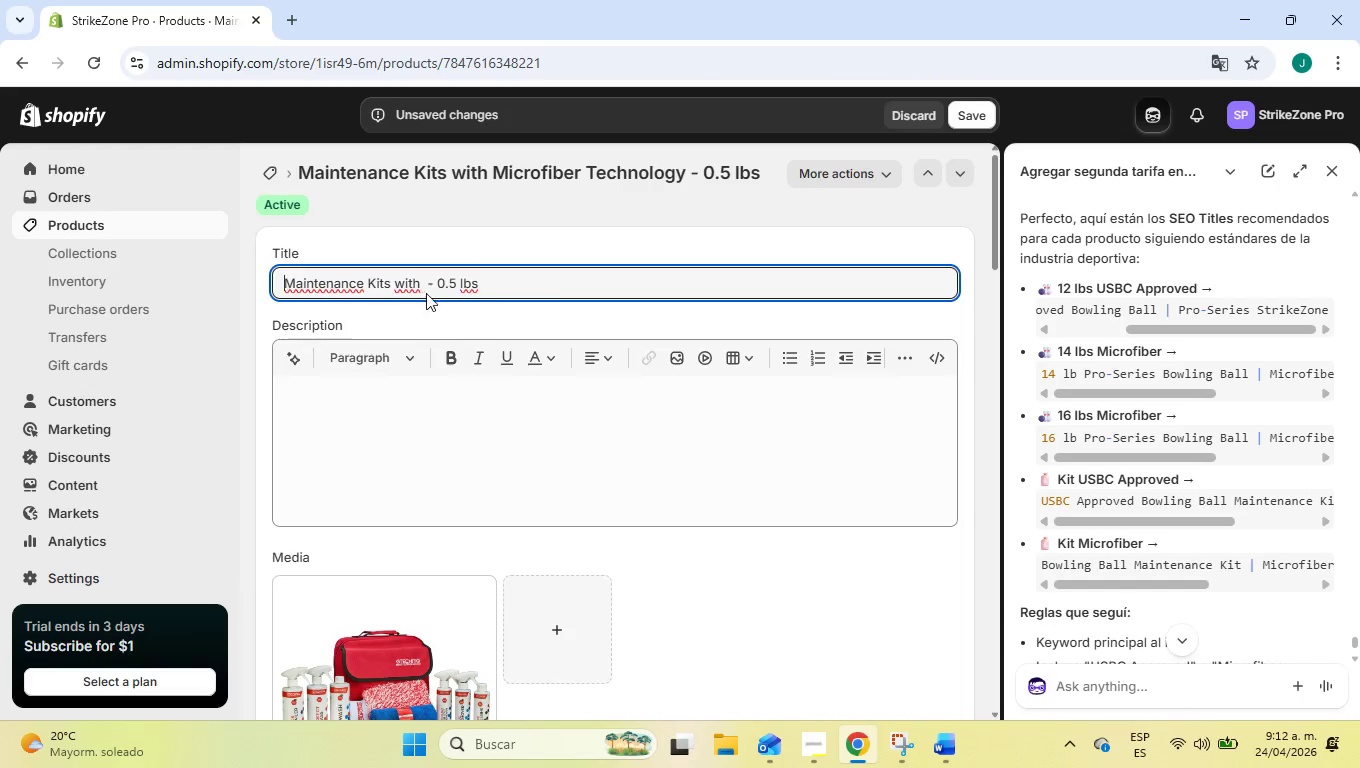 
key(Control+V)
 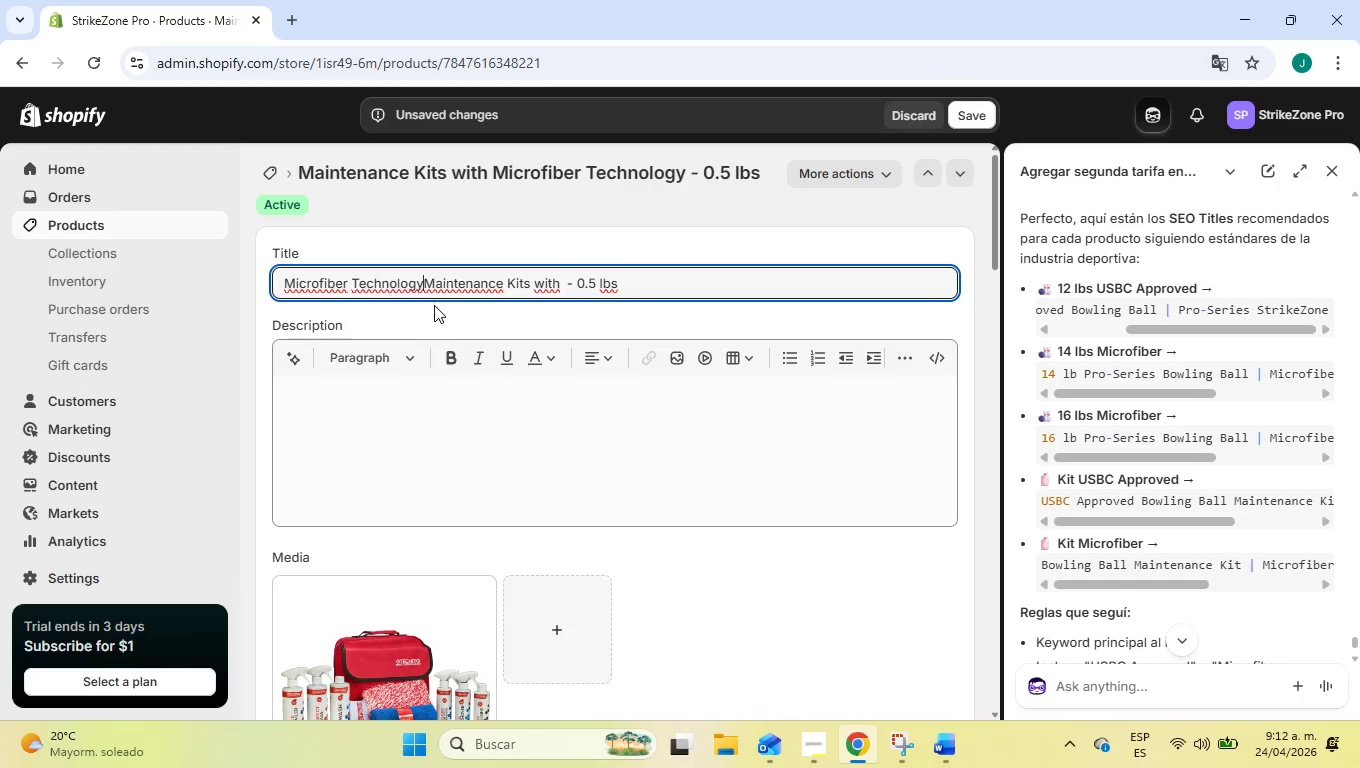 
key(Space)
 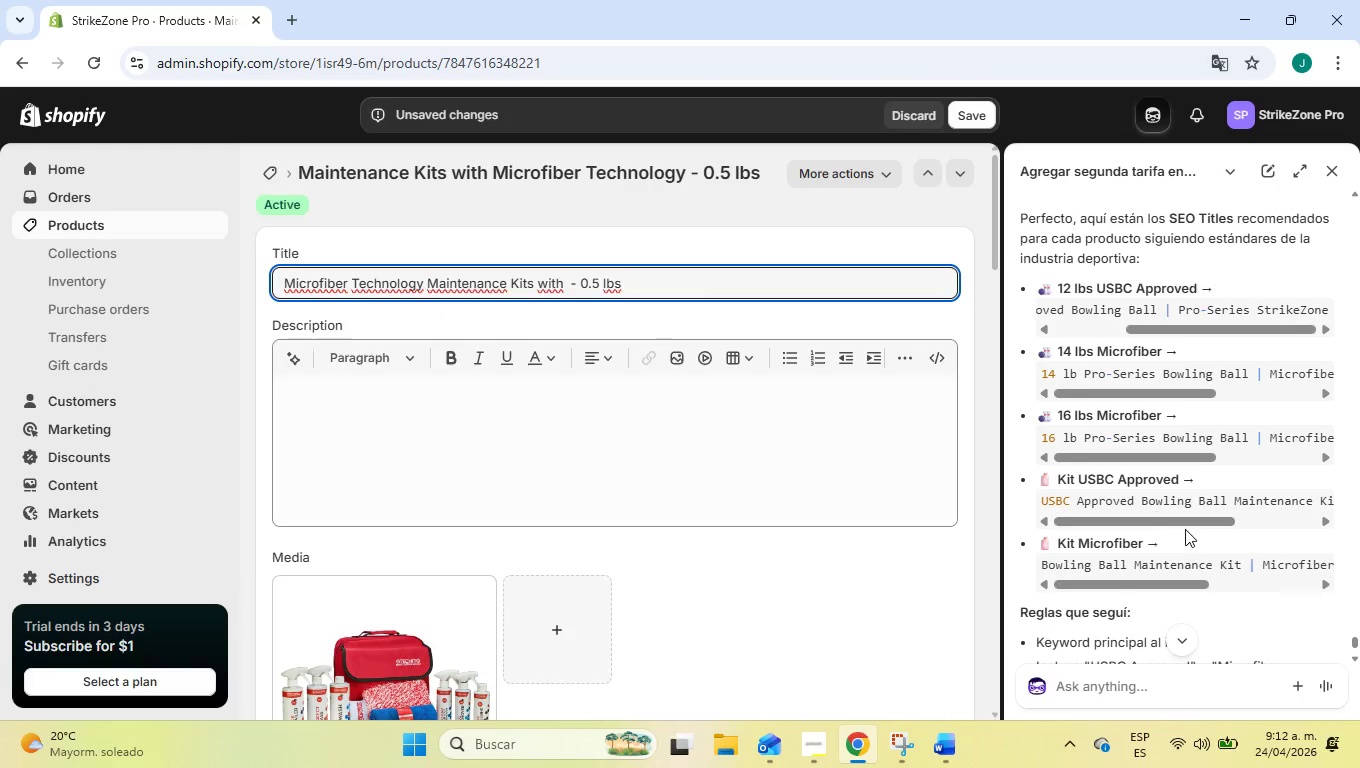 
left_click_drag(start_coordinate=[1185, 522], to_coordinate=[1166, 528])
 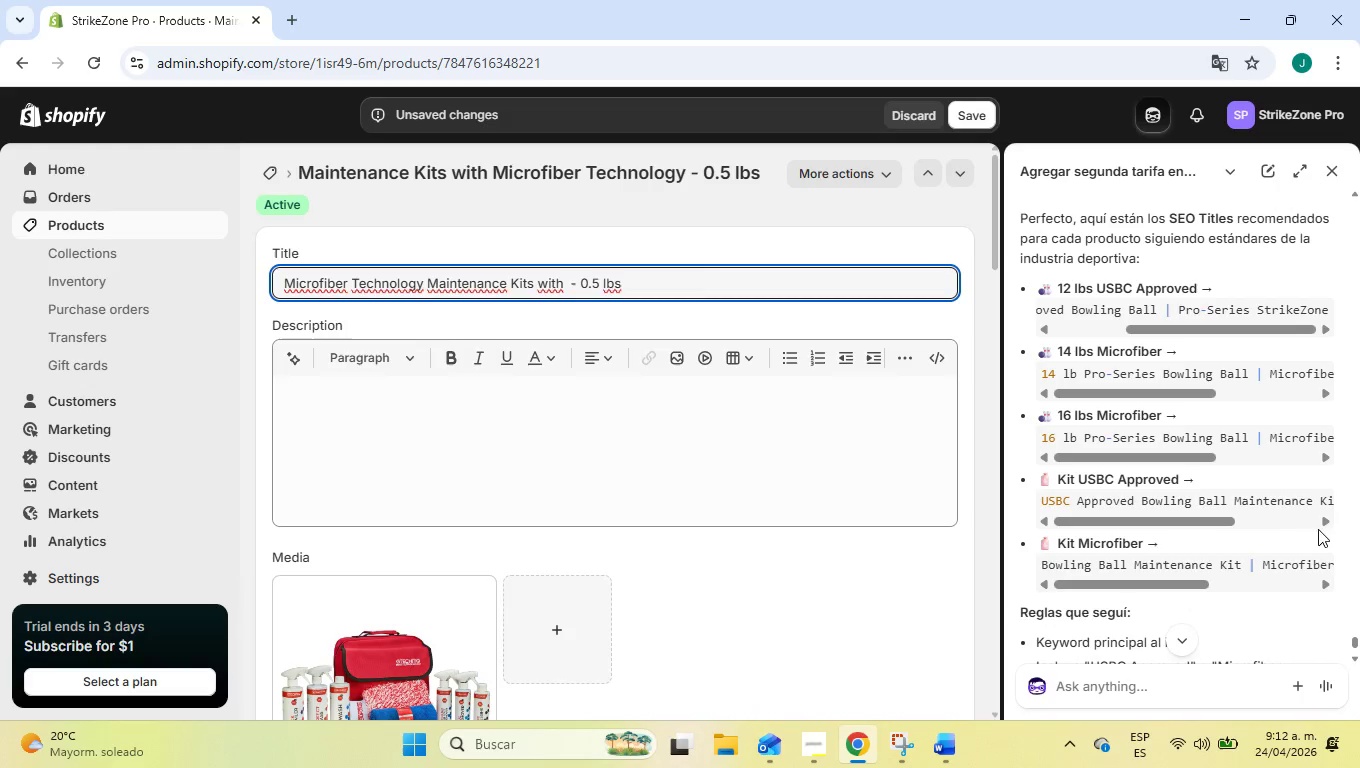 
scroll: coordinate [1178, 522], scroll_direction: down, amount: 2.0
 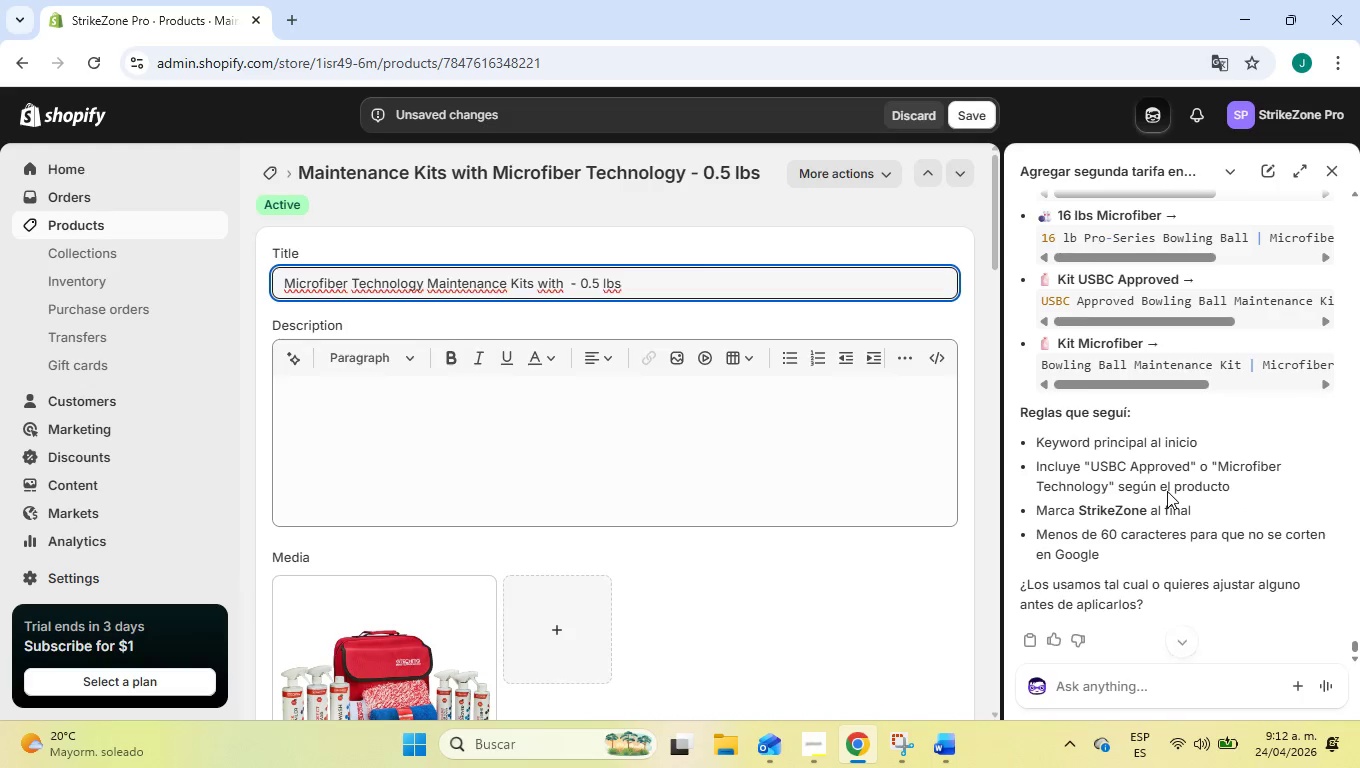 
scroll: coordinate [1167, 491], scroll_direction: up, amount: 1.0
 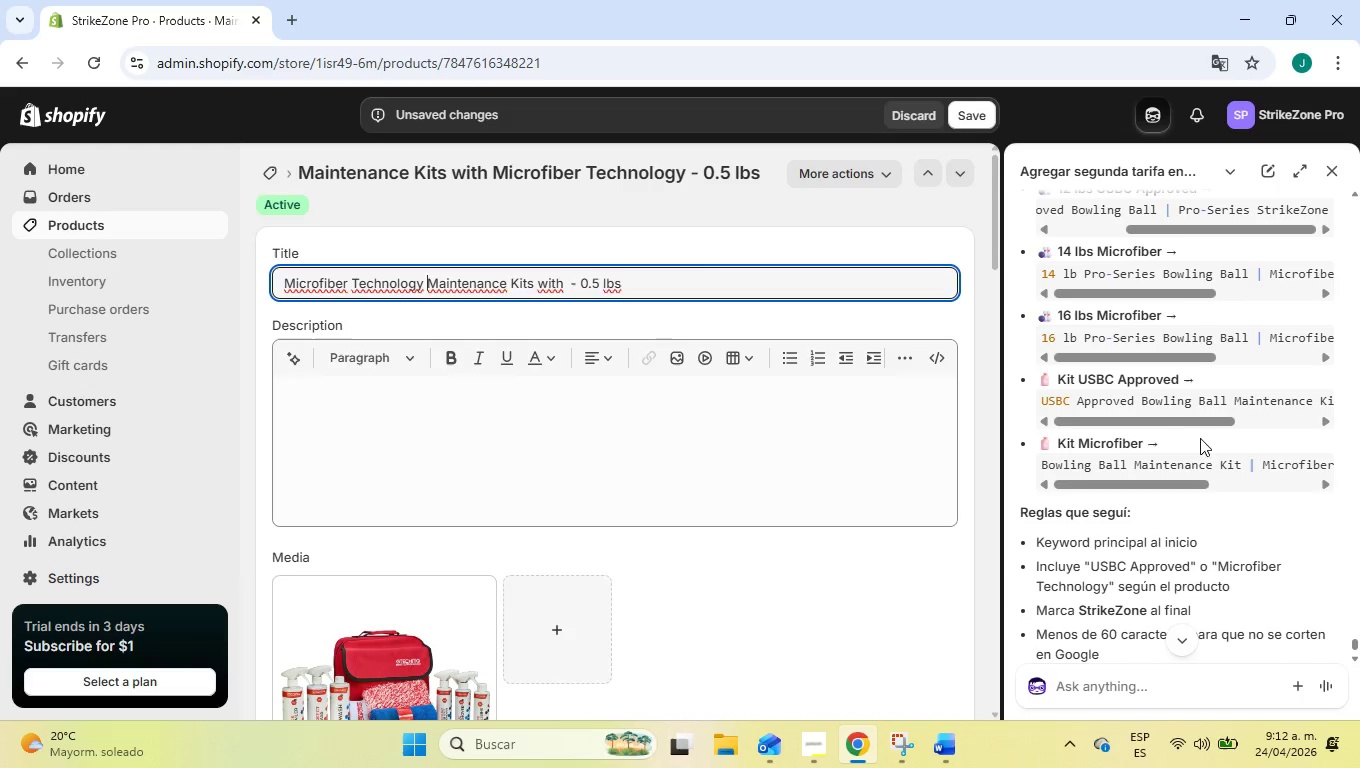 
left_click_drag(start_coordinate=[1174, 420], to_coordinate=[1073, 423])
 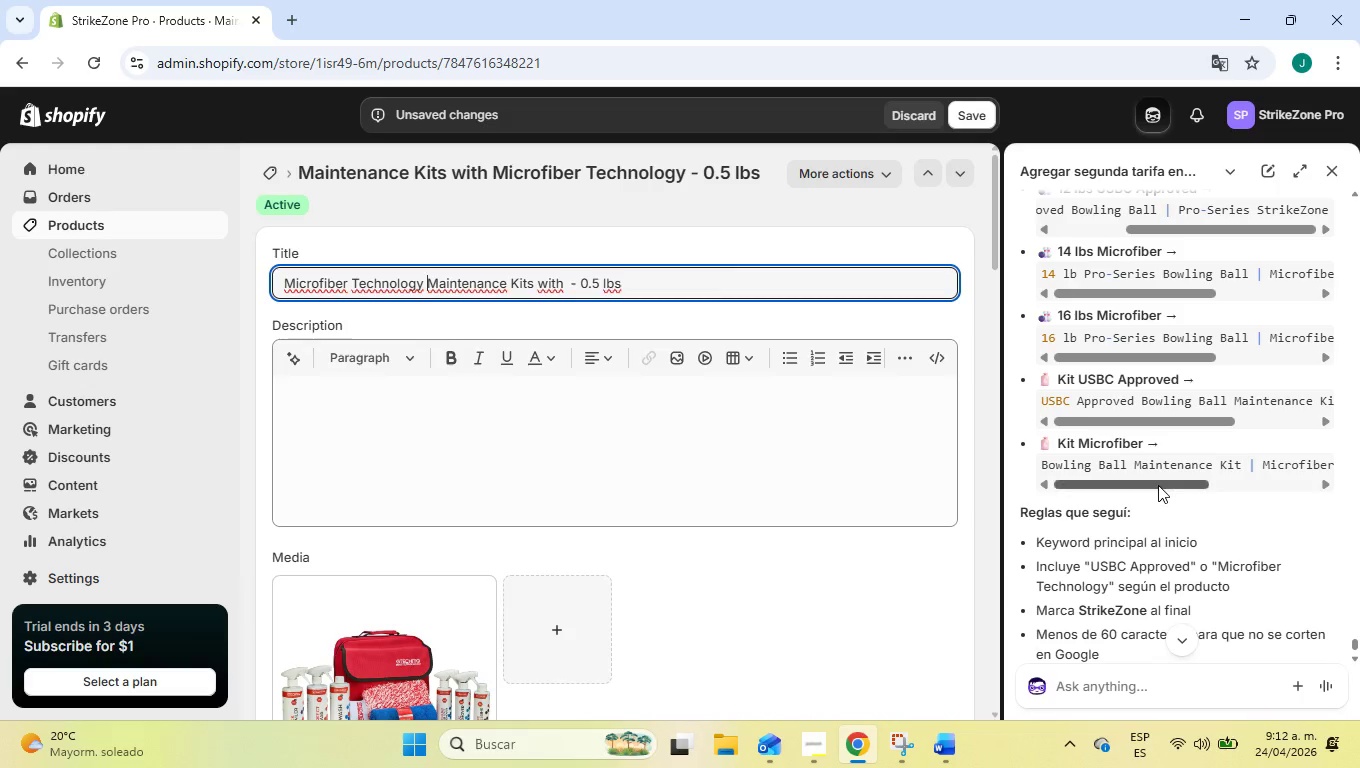 
left_click_drag(start_coordinate=[1158, 485], to_coordinate=[1168, 484])
 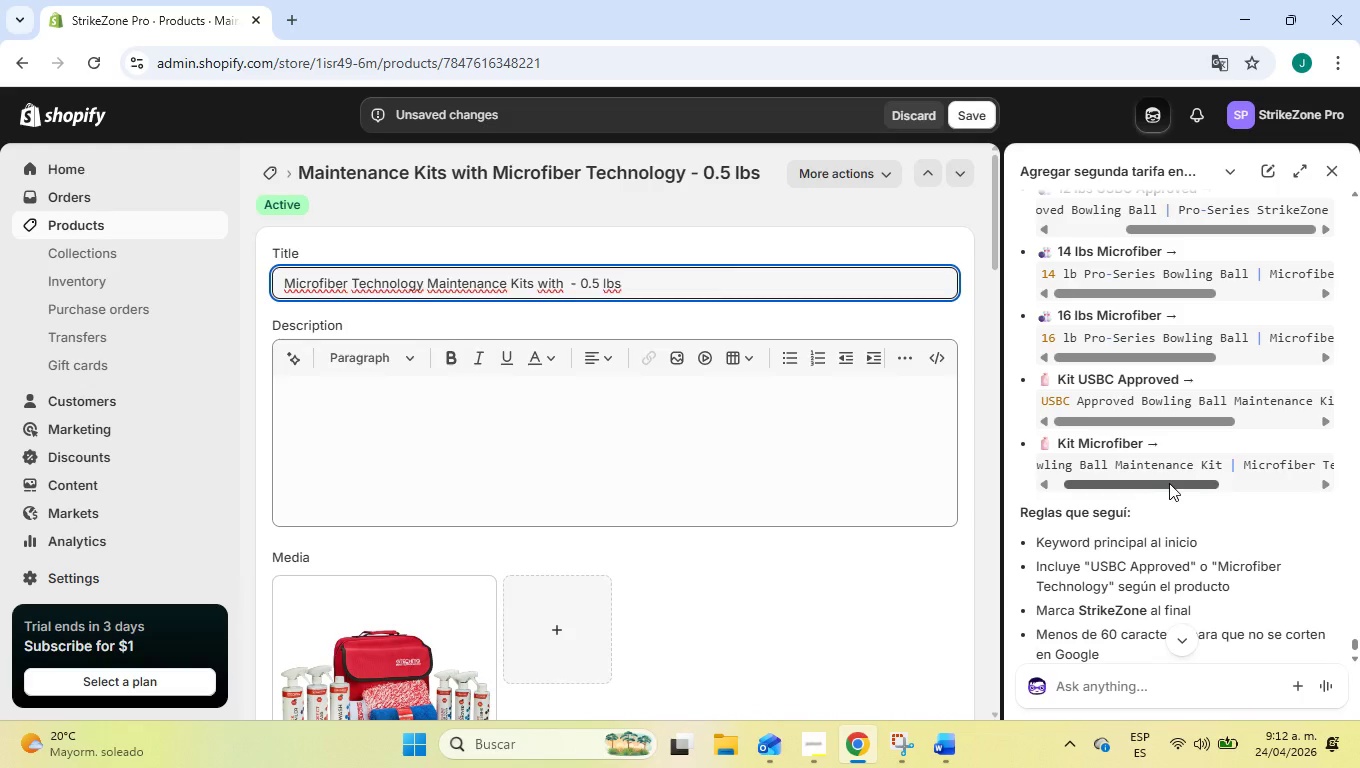 
left_click_drag(start_coordinate=[1169, 483], to_coordinate=[1085, 476])
 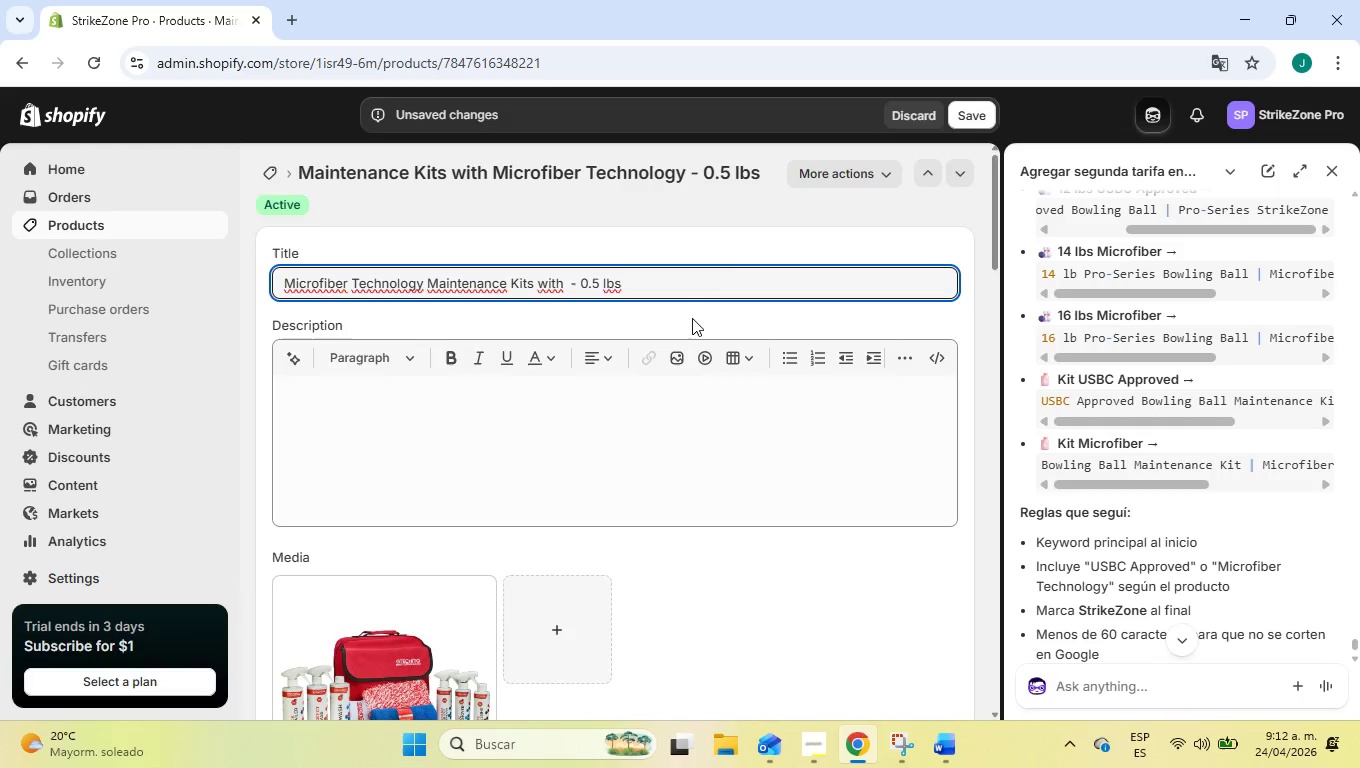 
left_click([694, 315])
 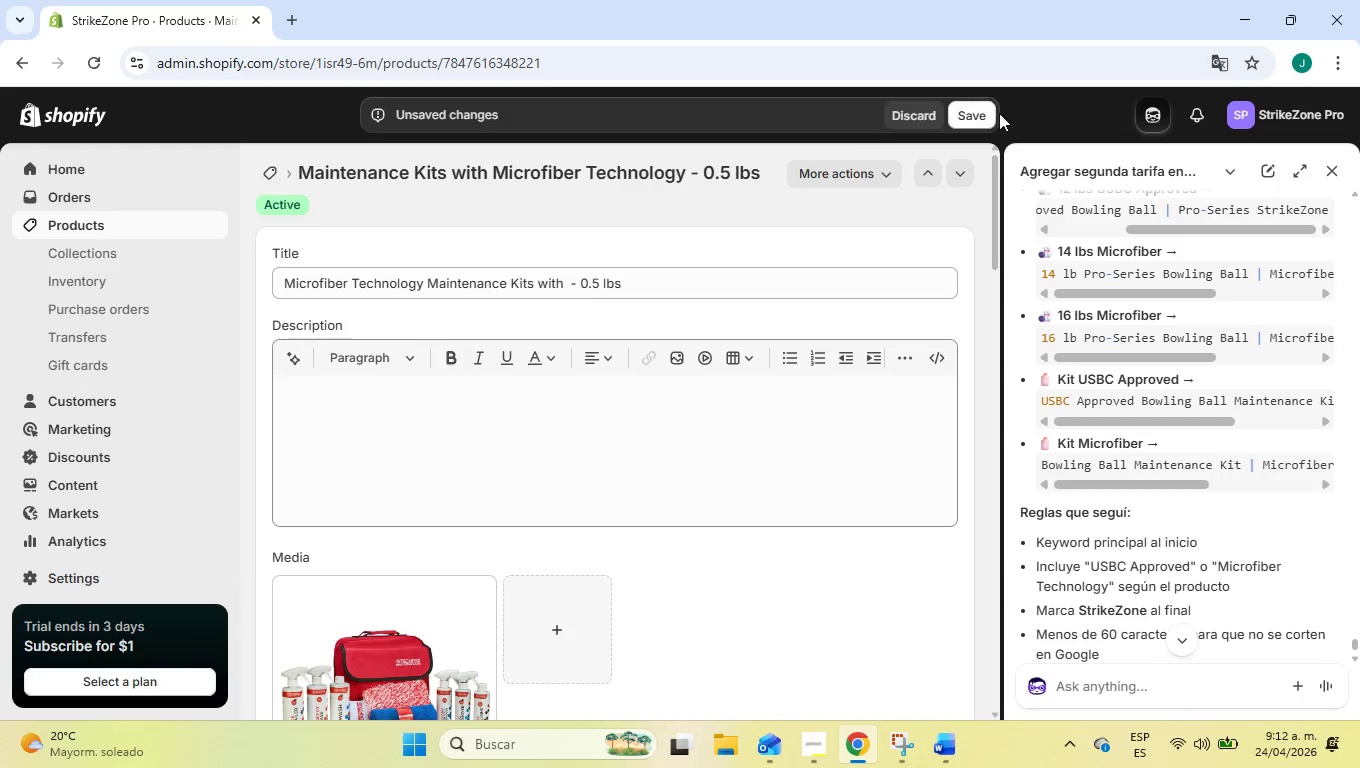 
left_click([1002, 110])
 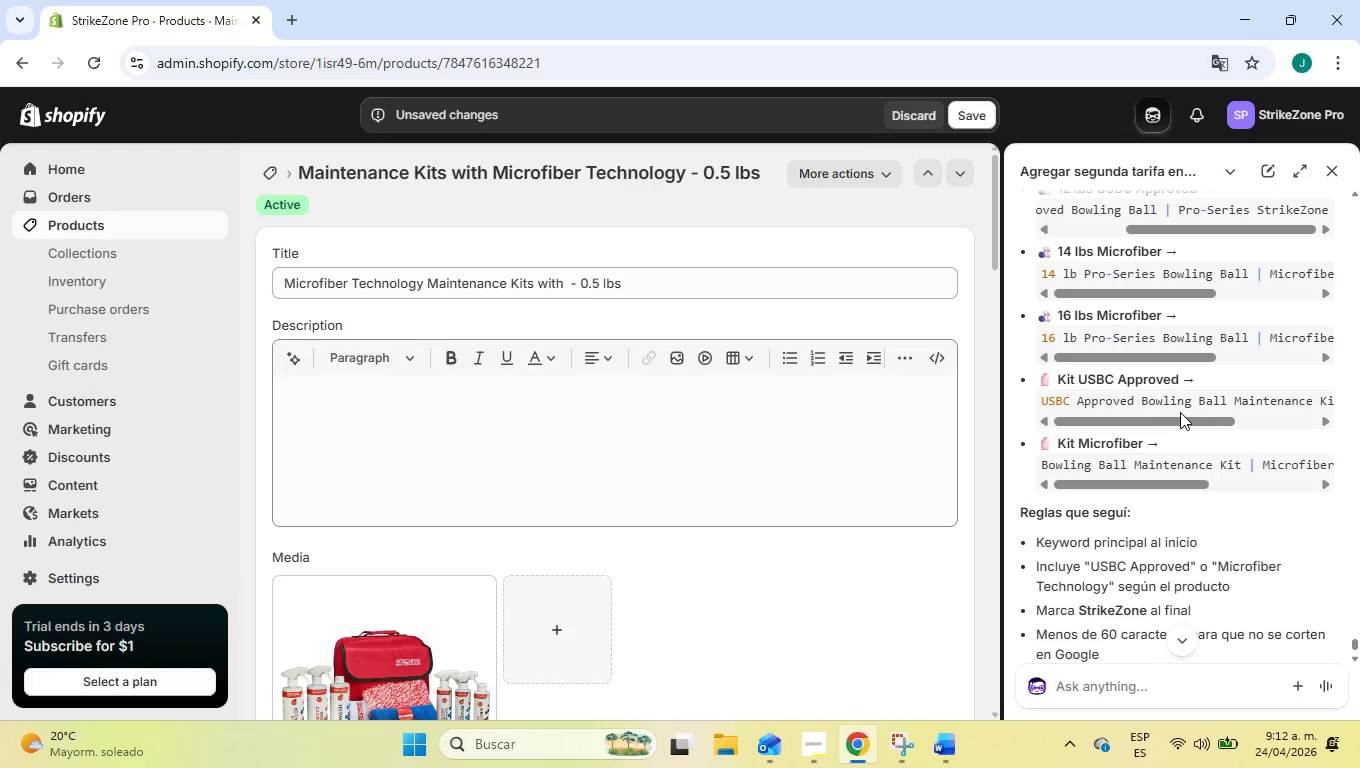 
left_click_drag(start_coordinate=[1182, 418], to_coordinate=[1241, 428])
 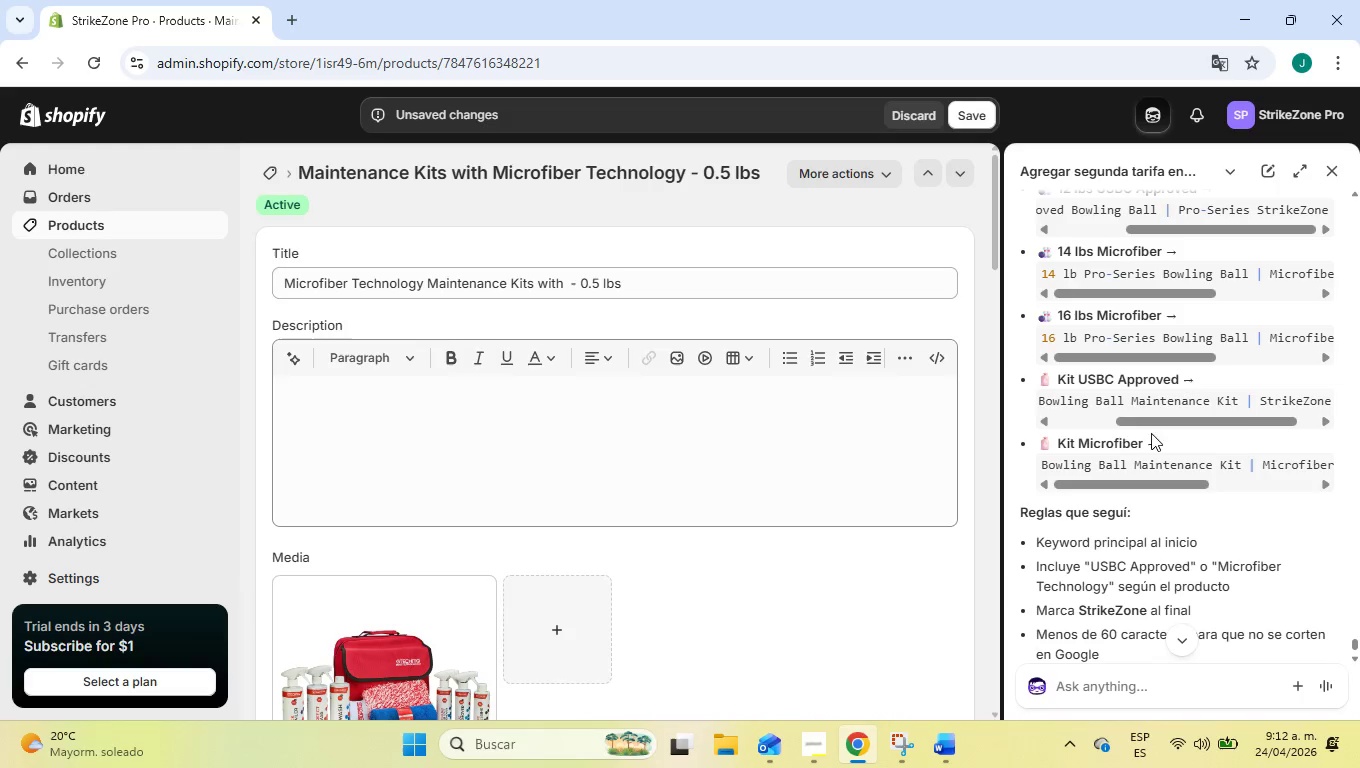 
left_click_drag(start_coordinate=[1197, 430], to_coordinate=[1167, 433])
 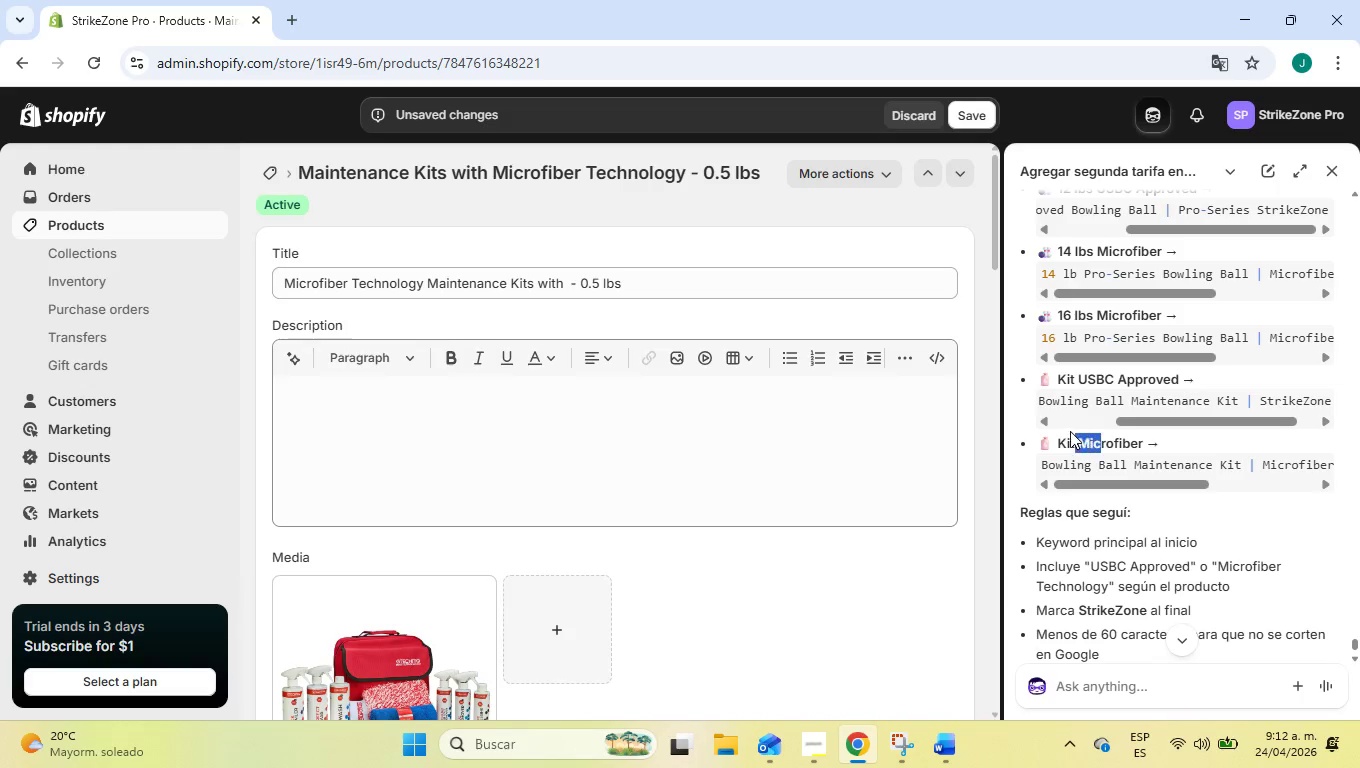 
left_click_drag(start_coordinate=[1099, 432], to_coordinate=[1064, 430])
 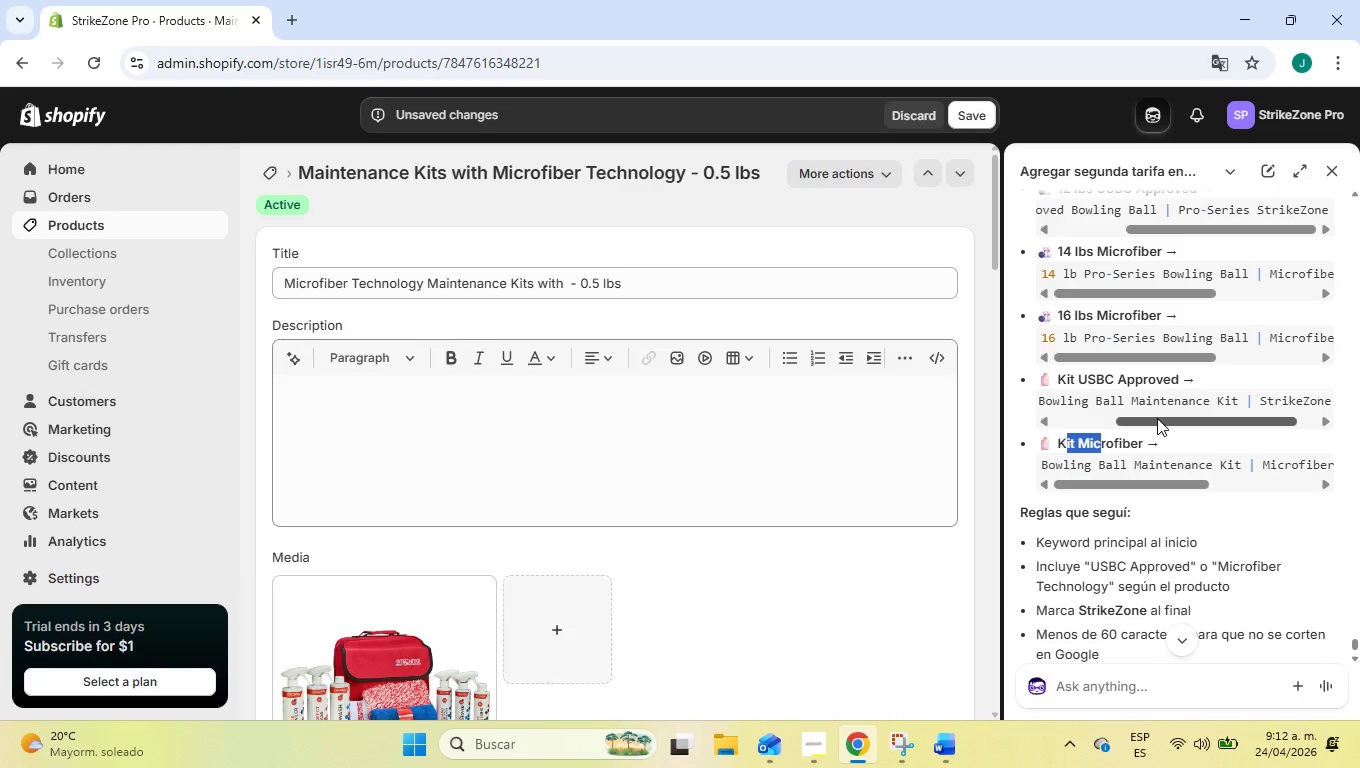 
left_click([1157, 418])
 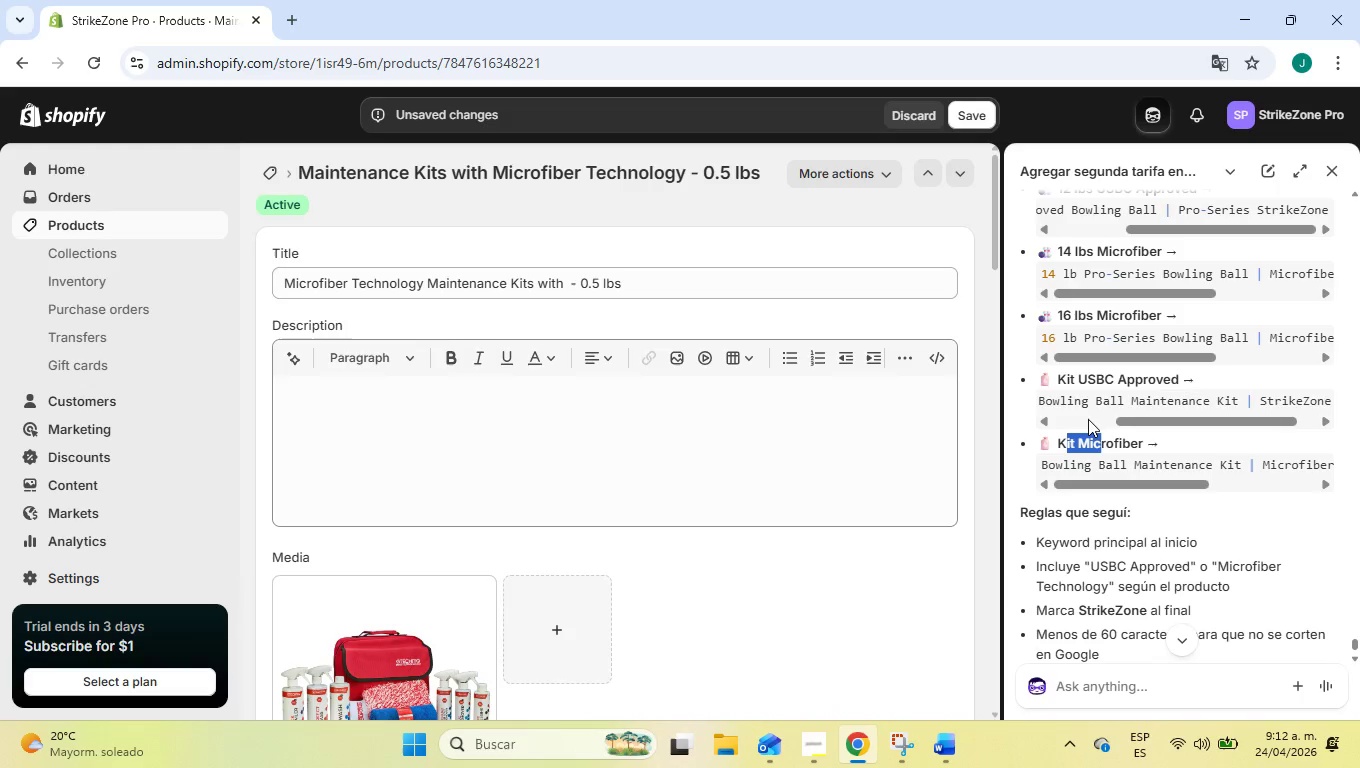 
left_click([1088, 419])
 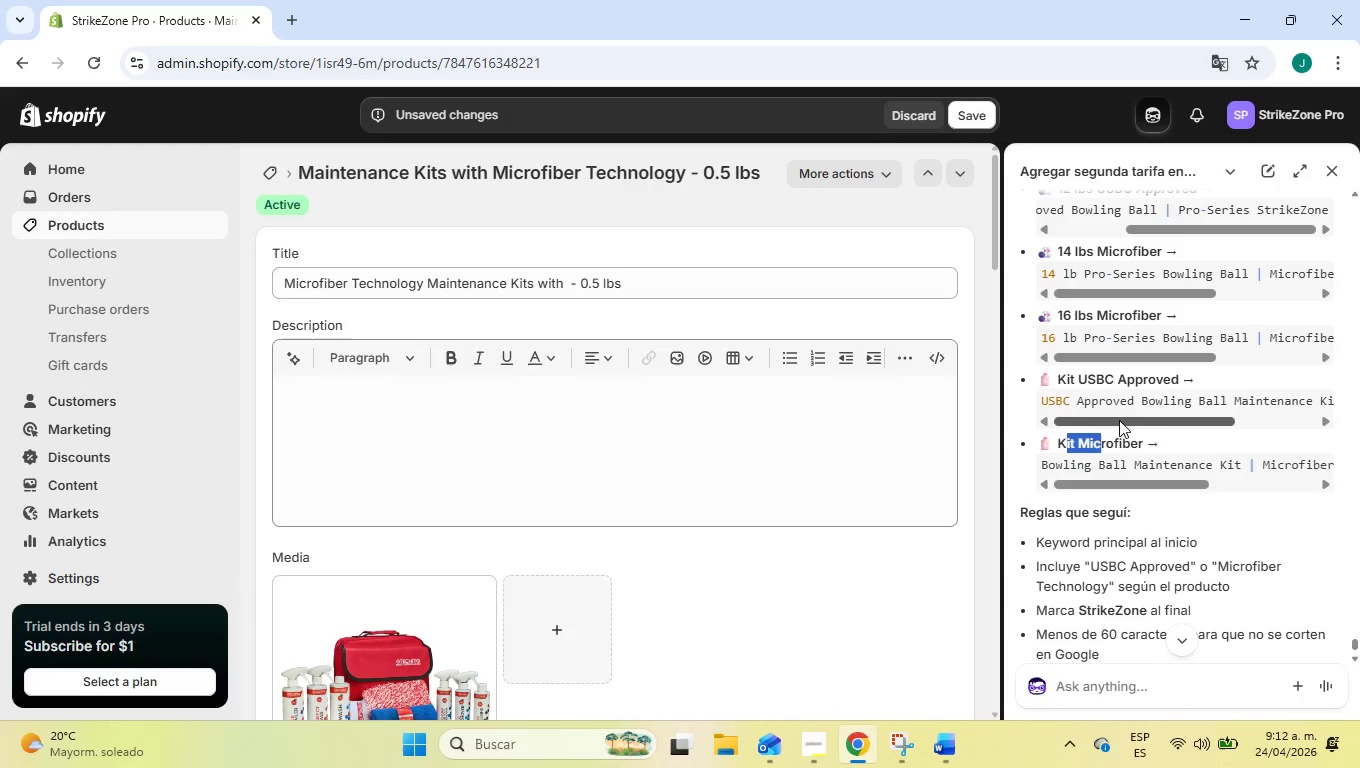 
left_click_drag(start_coordinate=[1121, 418], to_coordinate=[1000, 418])
 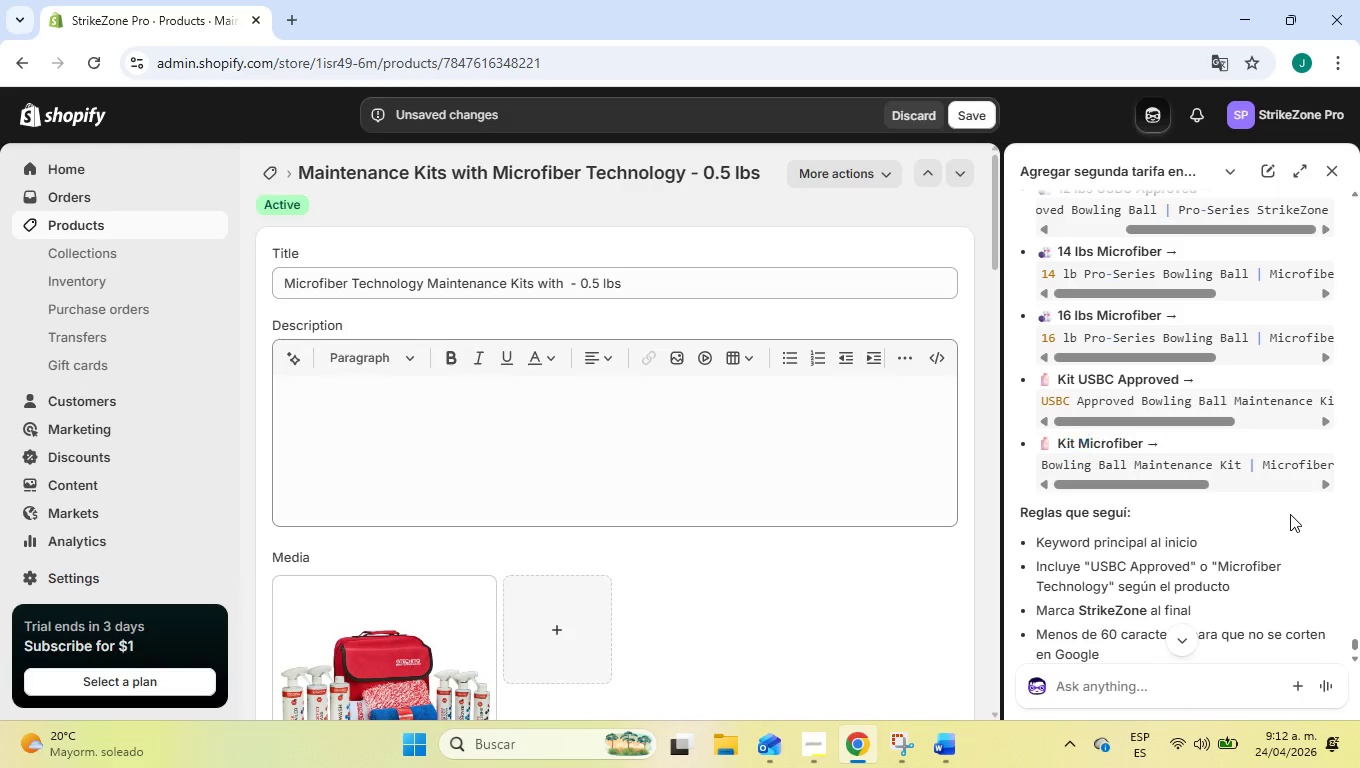 
left_click([1290, 514])
 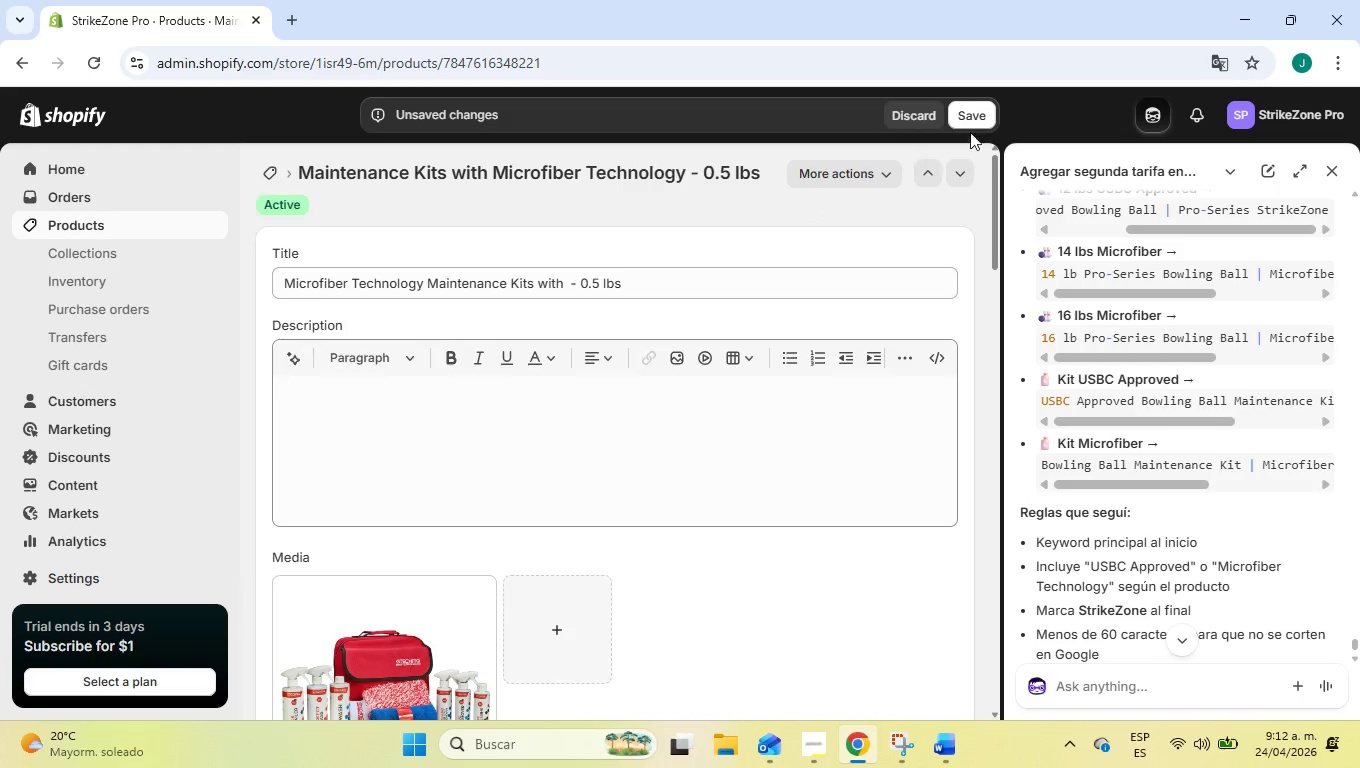 
left_click([983, 115])
 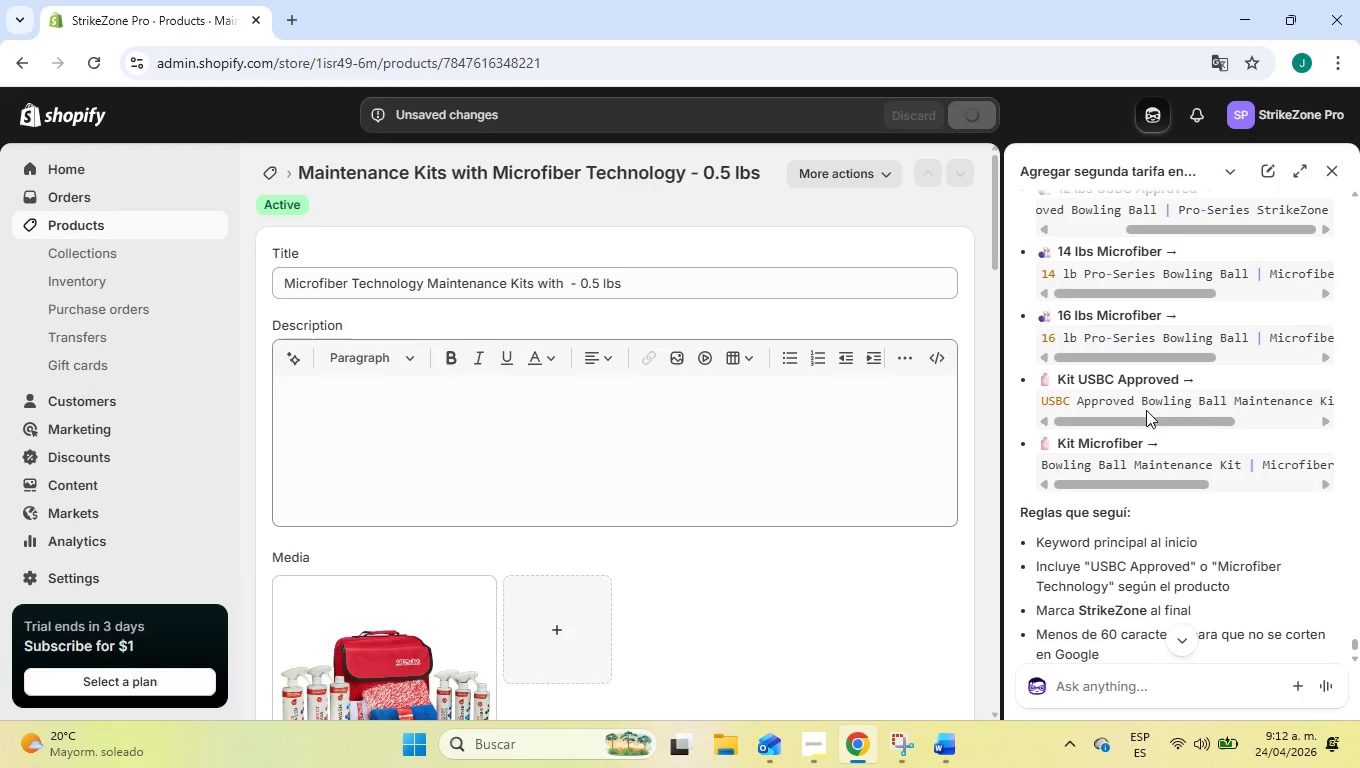 
scroll: coordinate [1149, 420], scroll_direction: down, amount: 1.0
 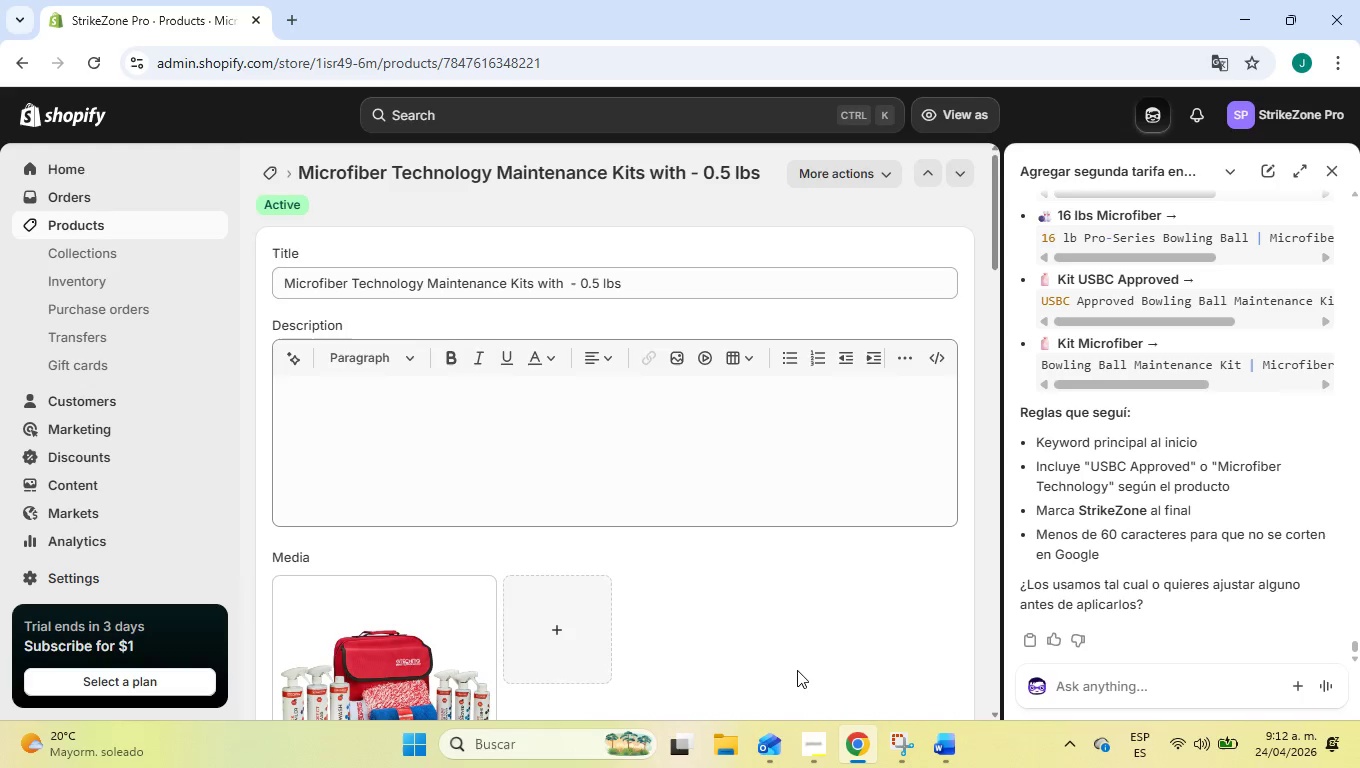 
wait(15.98)
 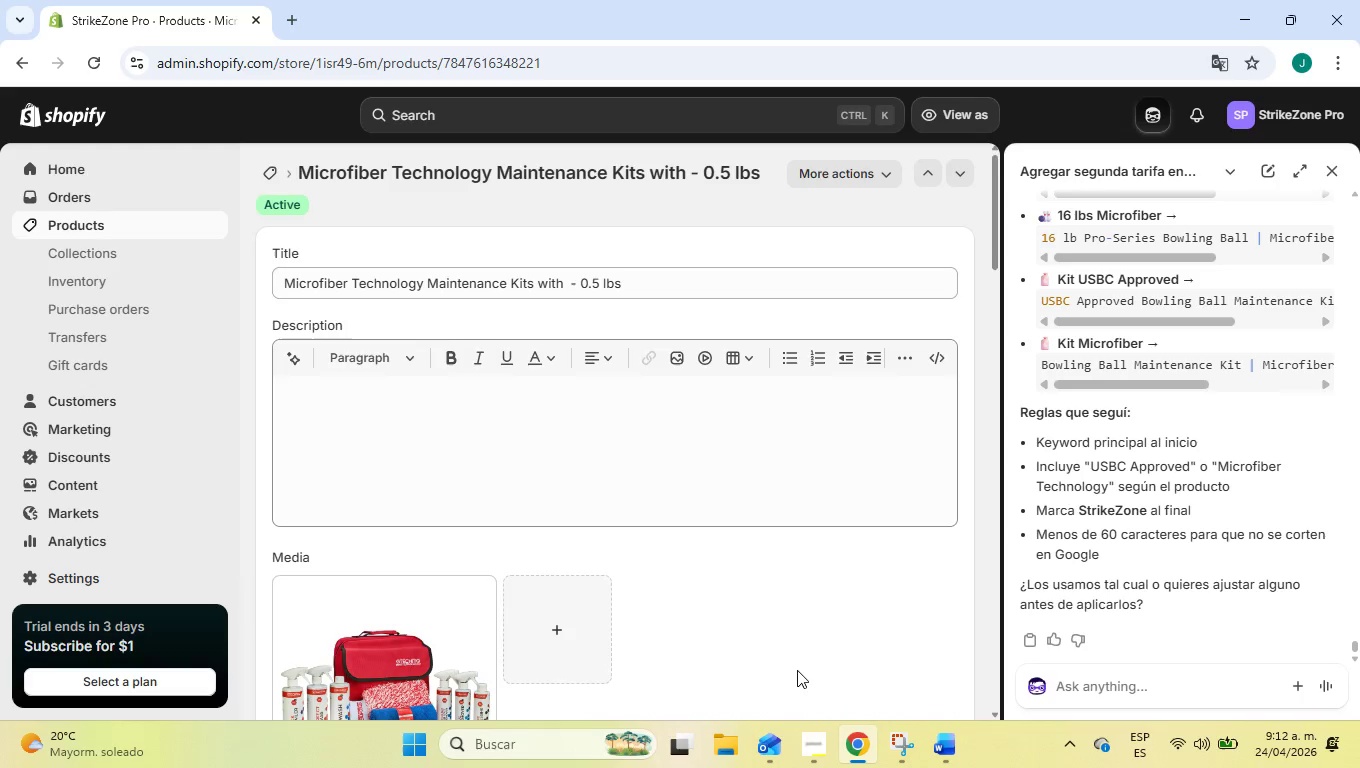 
scroll: coordinate [585, 493], scroll_direction: up, amount: 1.0
 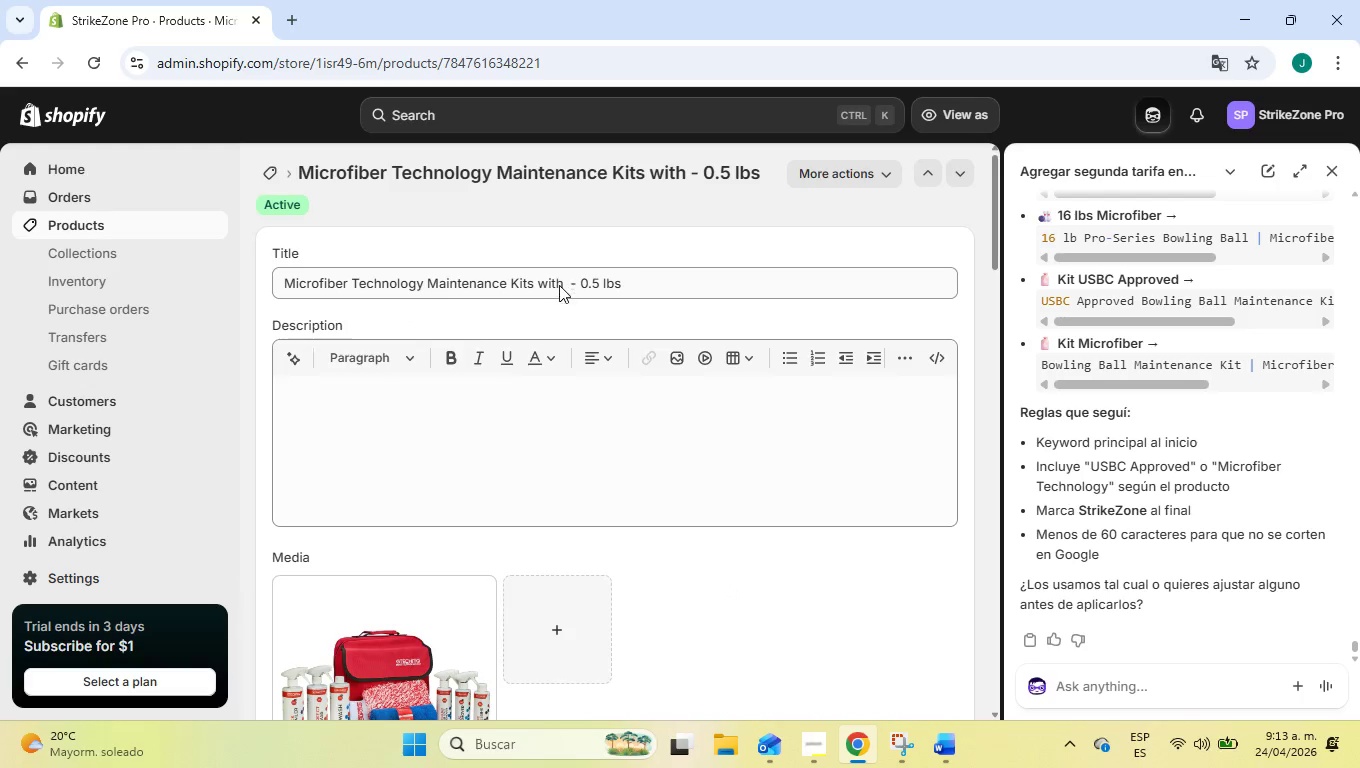 
left_click([549, 303])
 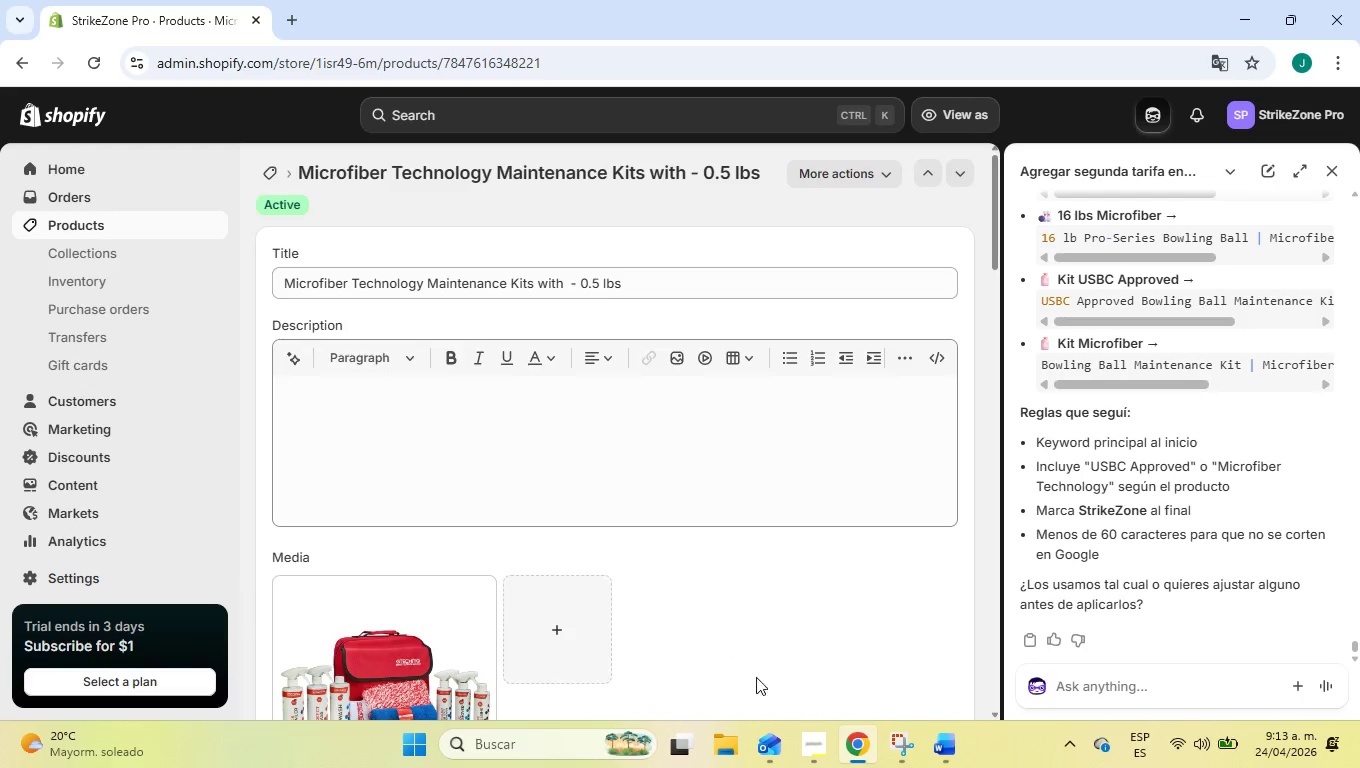 
left_click([808, 739])